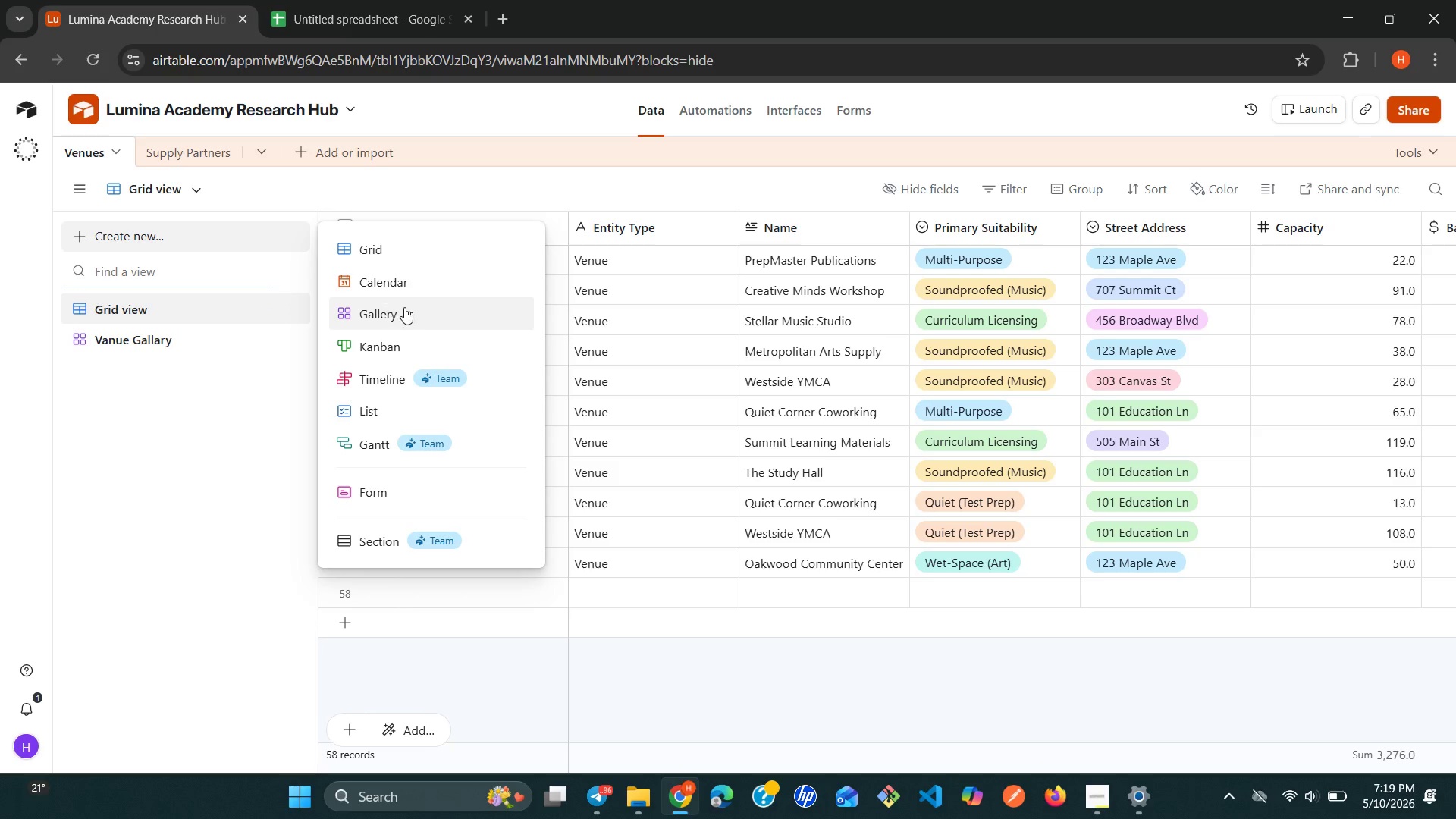 
left_click([385, 345])
 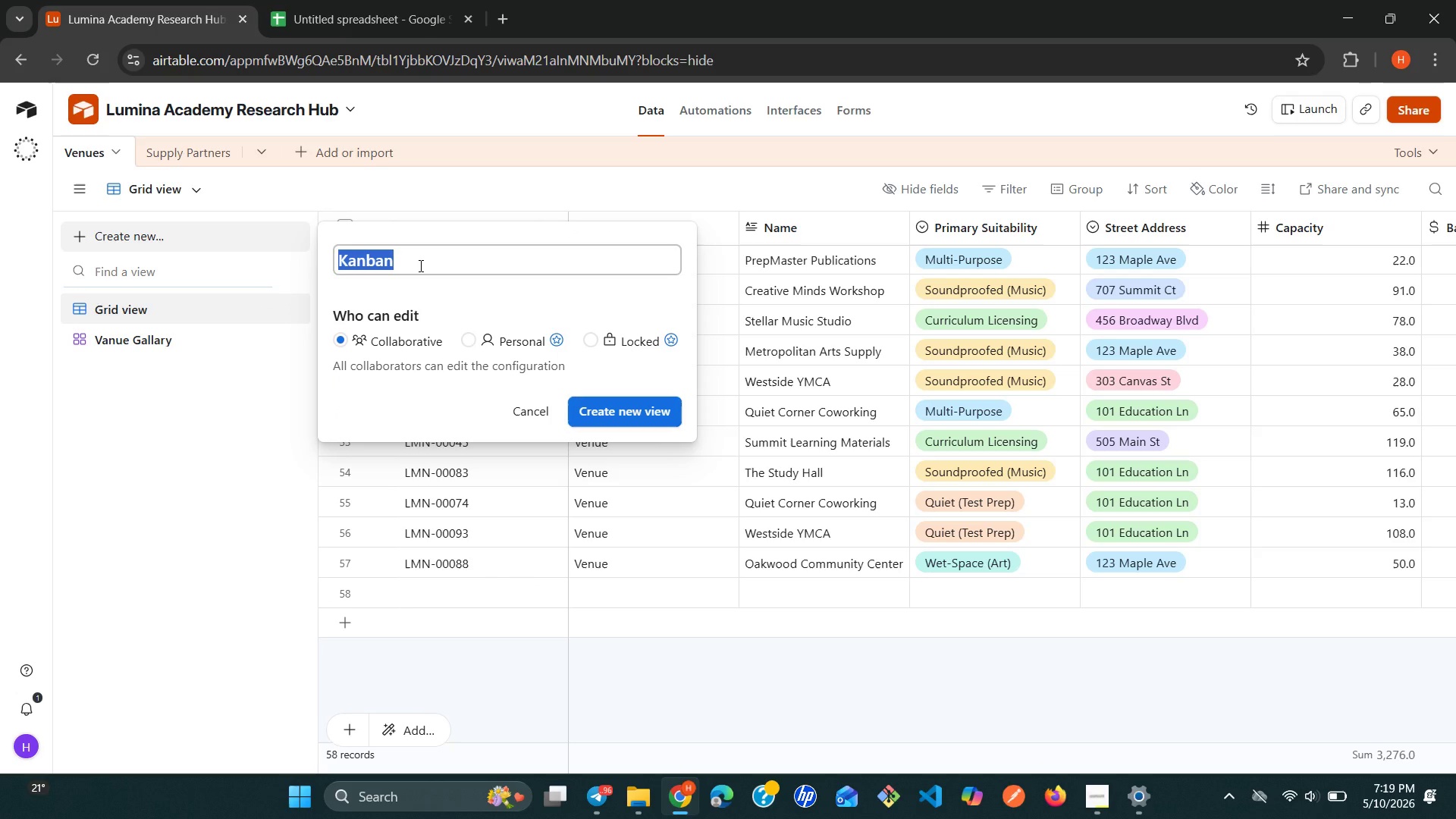 
type(D)
key(Backspace)
type(Supplier KAna)
key(Backspace)
key(Backspace)
key(Backspace)
type(anban )
 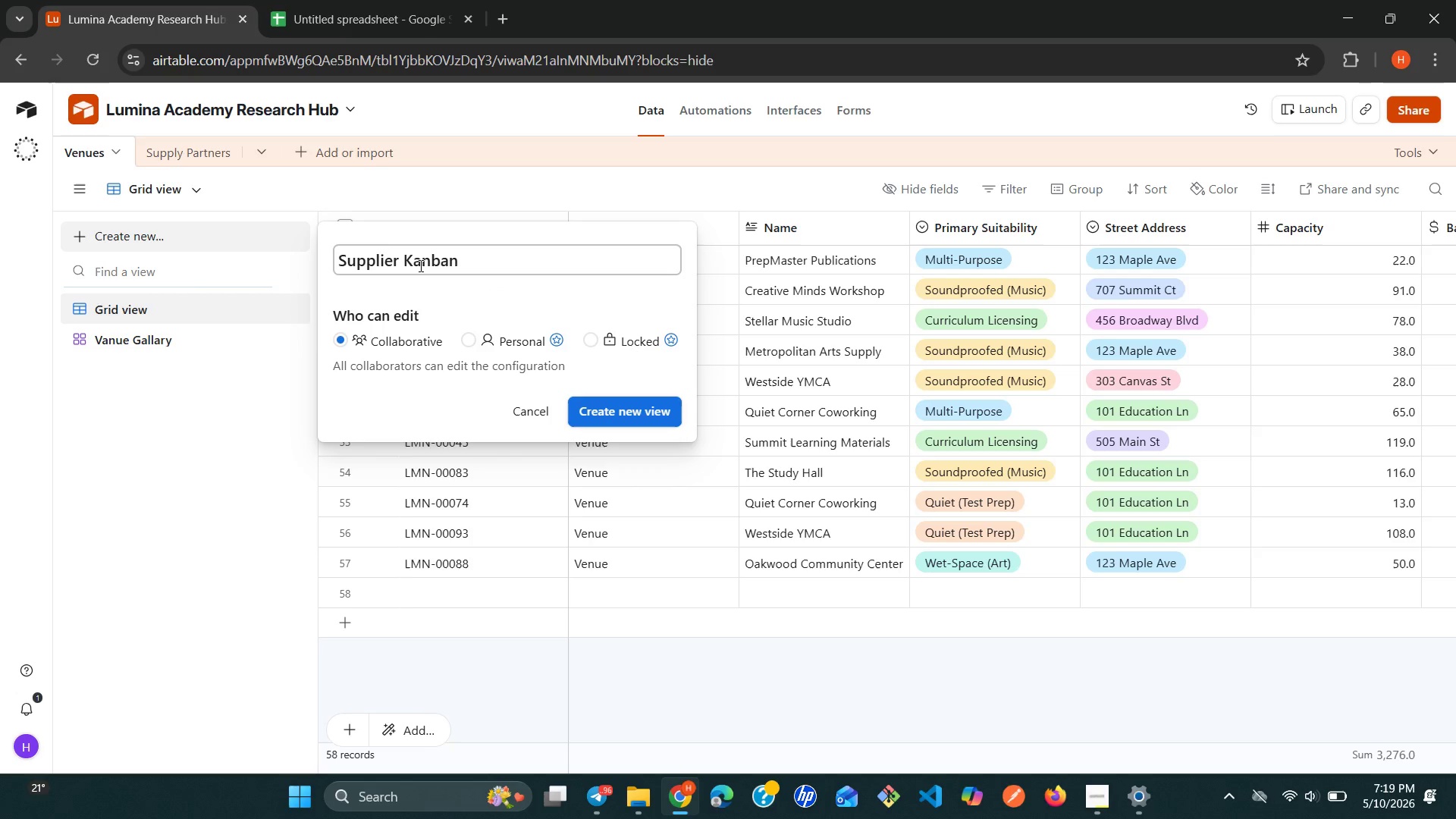 
left_click([632, 412])
 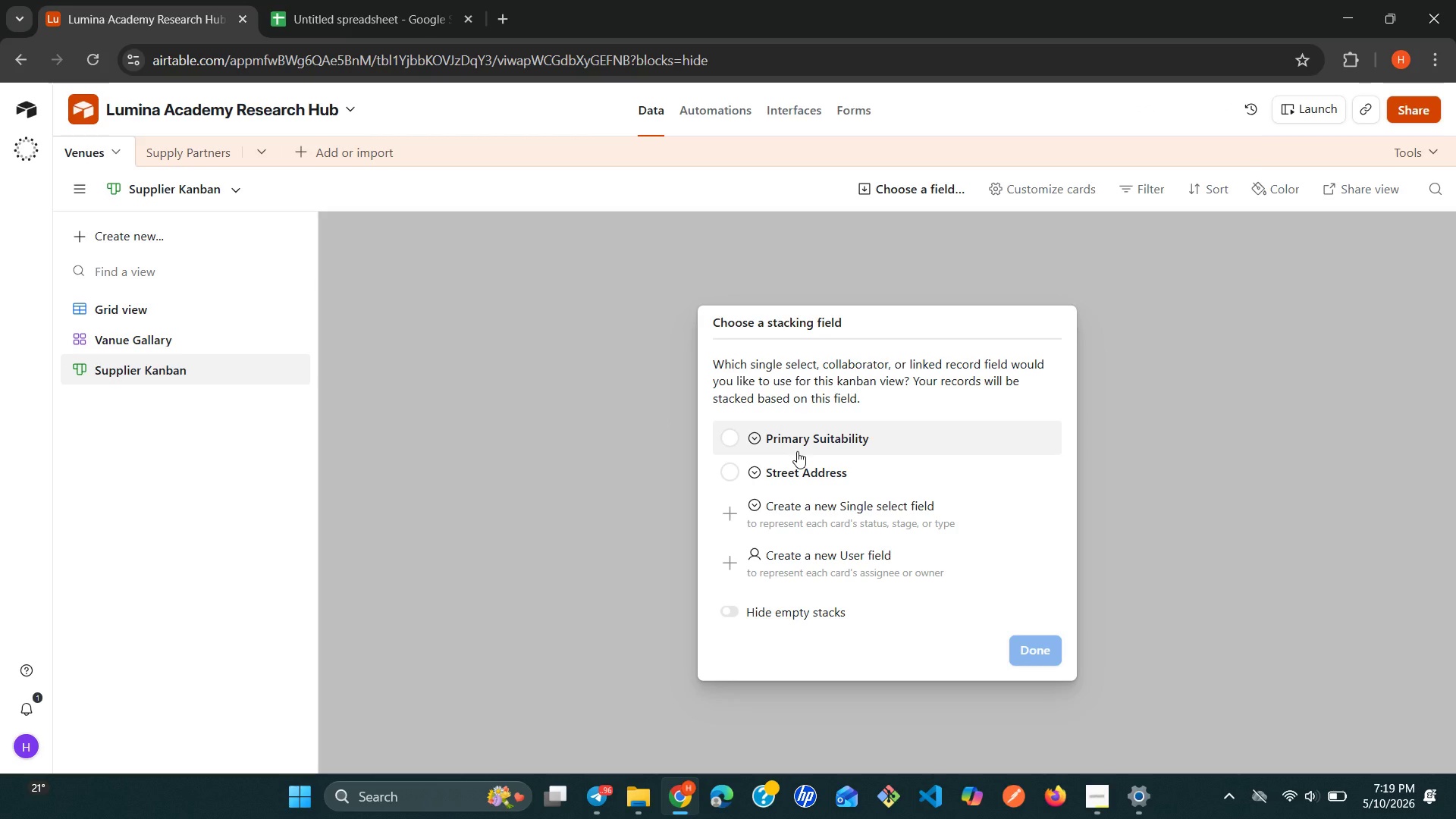 
wait(12.86)
 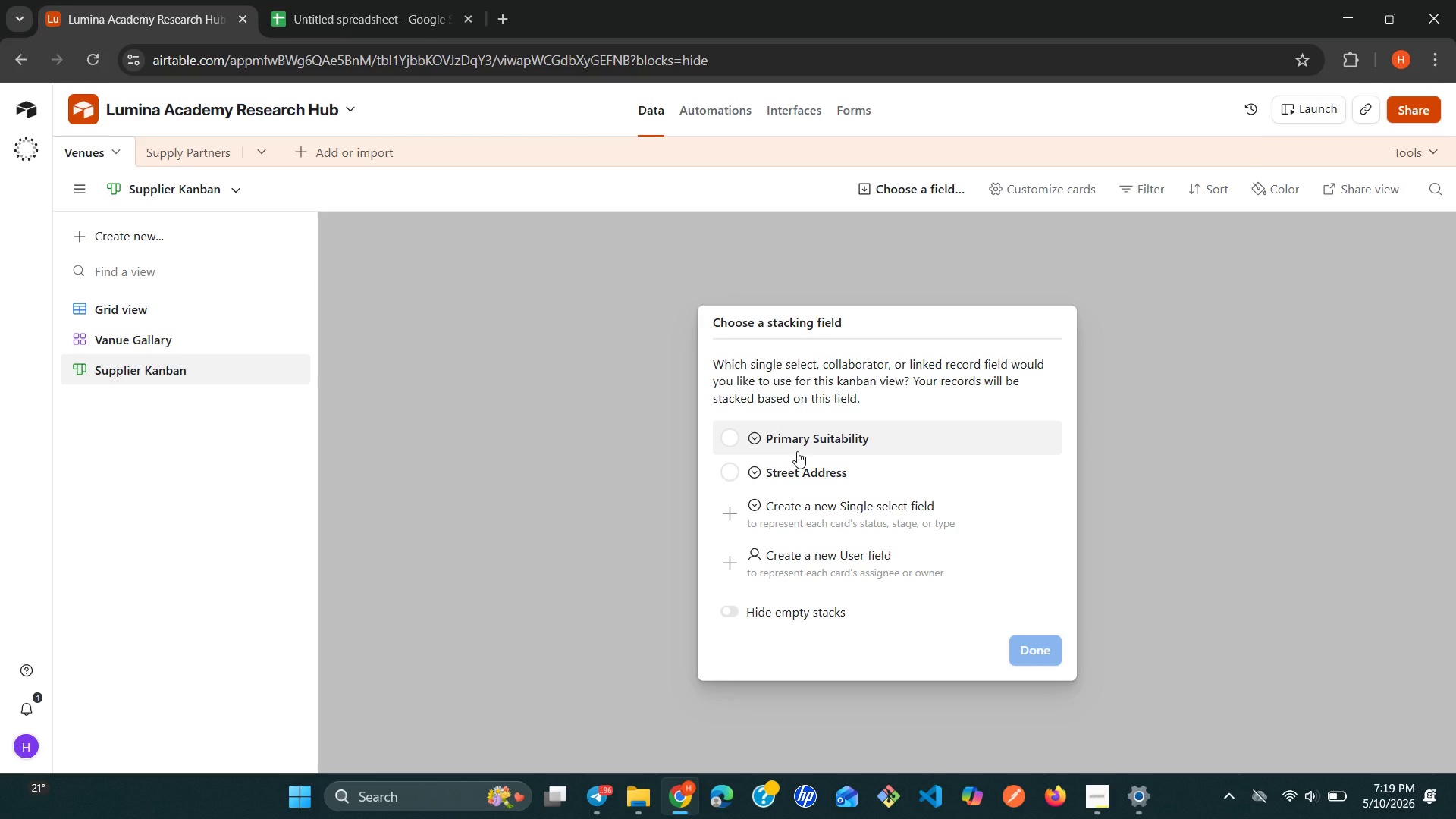 
left_click([1102, 790])